 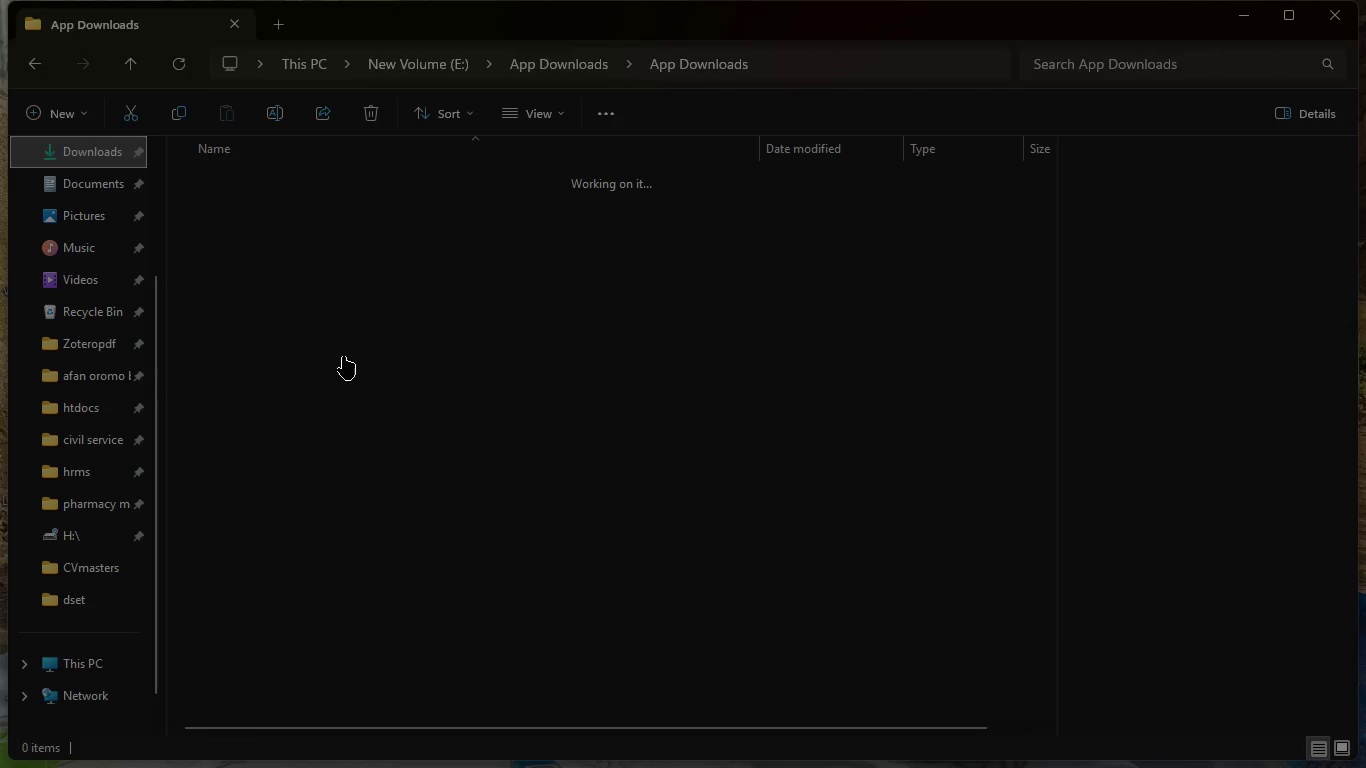 
double_click([284, 521])
 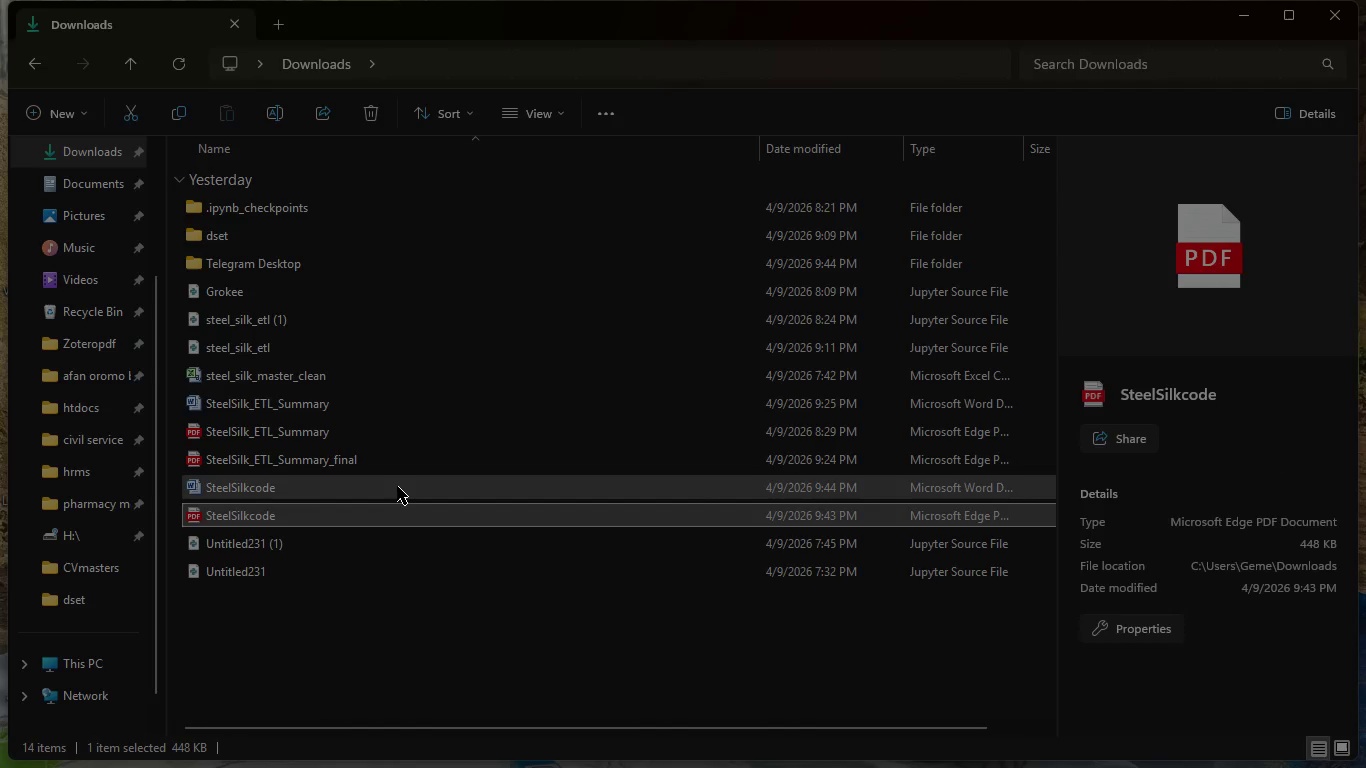 
wait(8.88)
 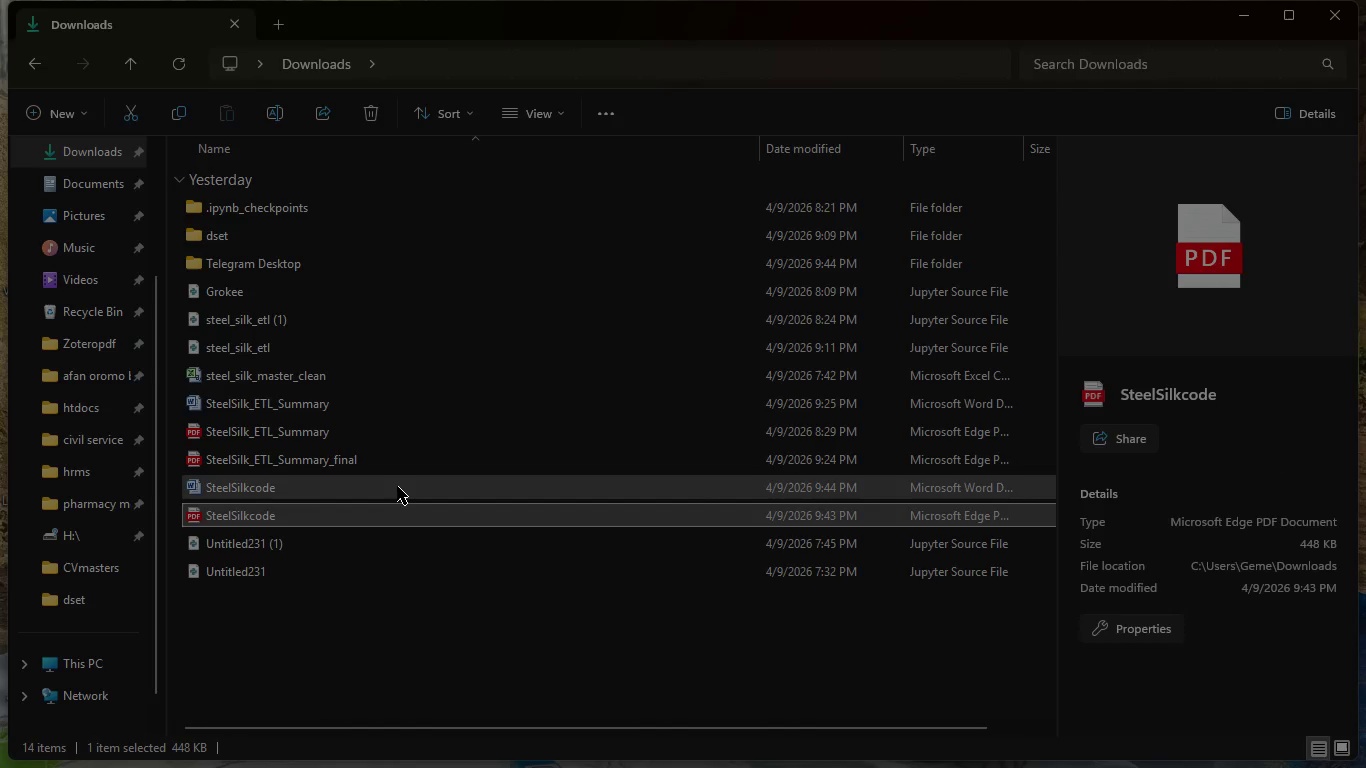 
scroll: coordinate [689, 614], scroll_direction: none, amount: 0.0
 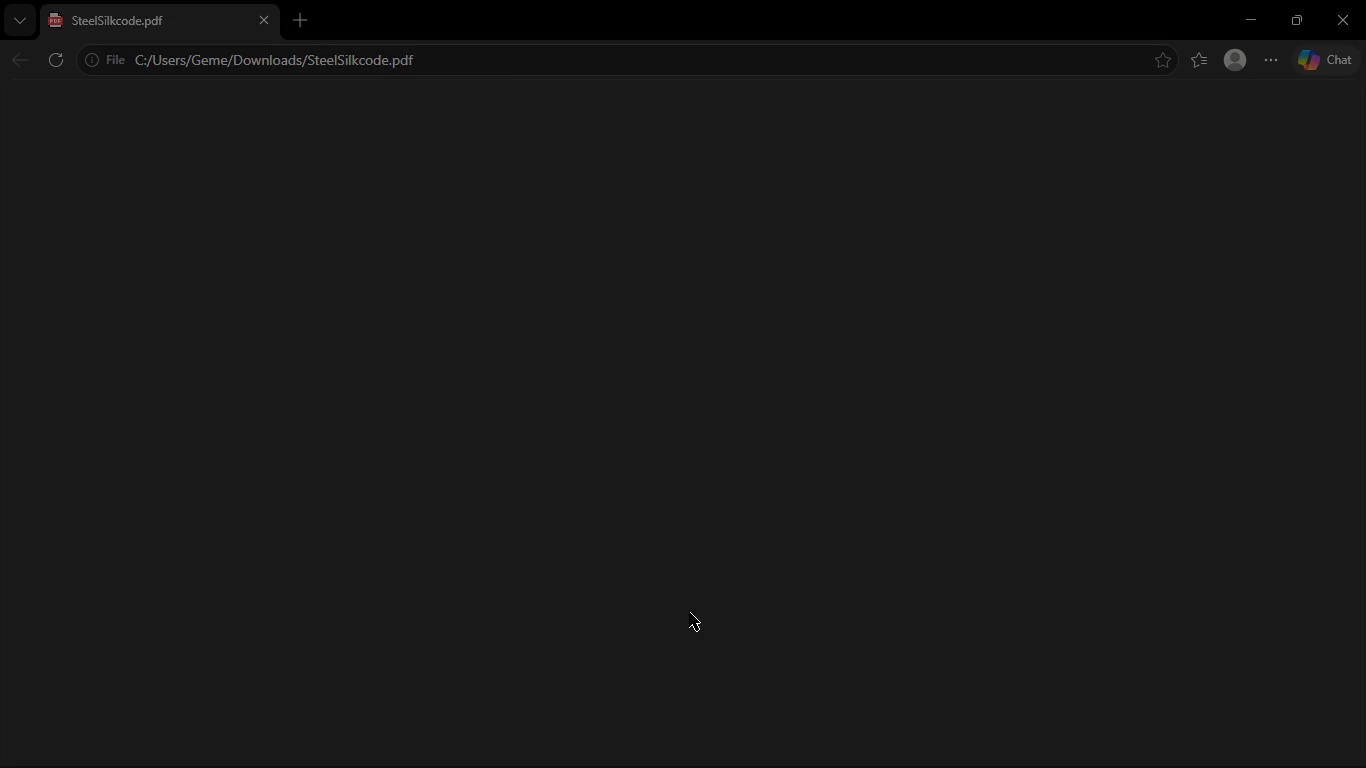 
wait(18.18)
 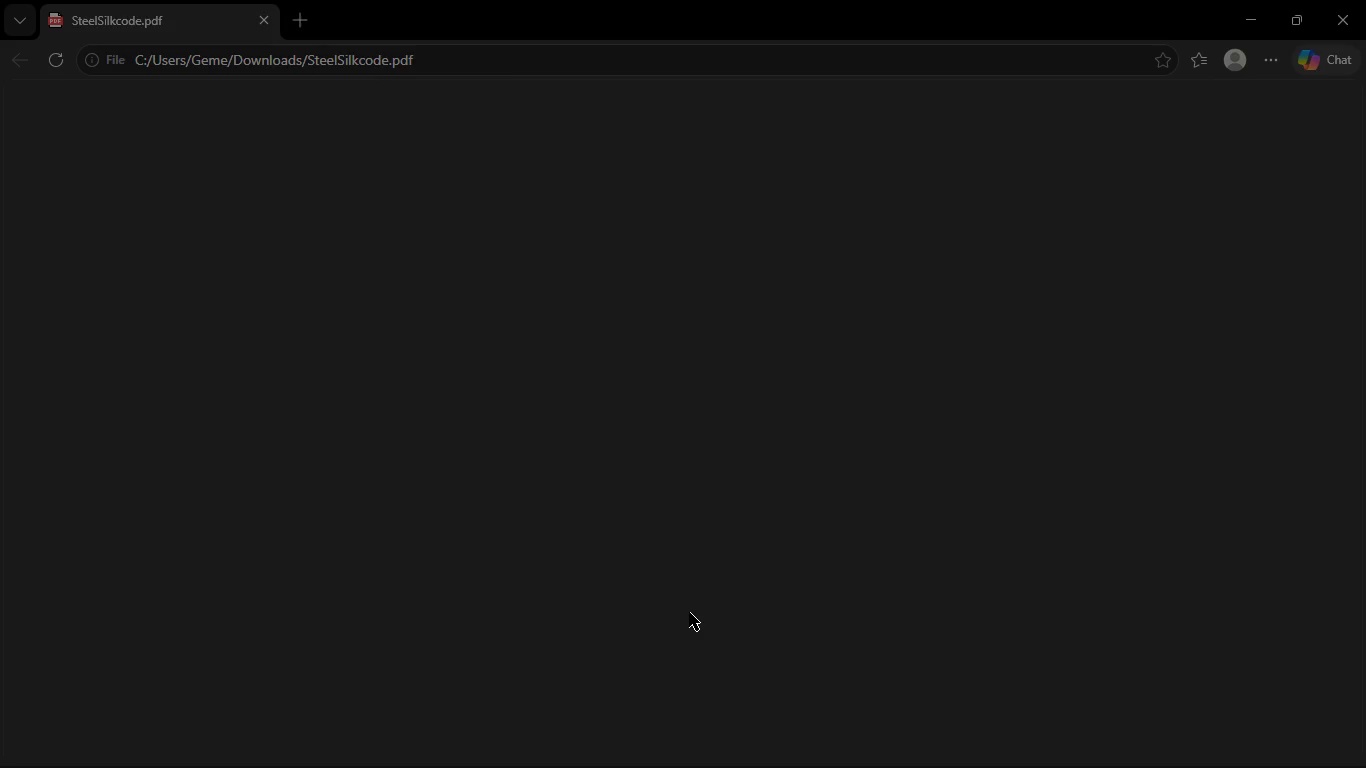 
scroll: coordinate [710, 548], scroll_direction: up, amount: 29.0
 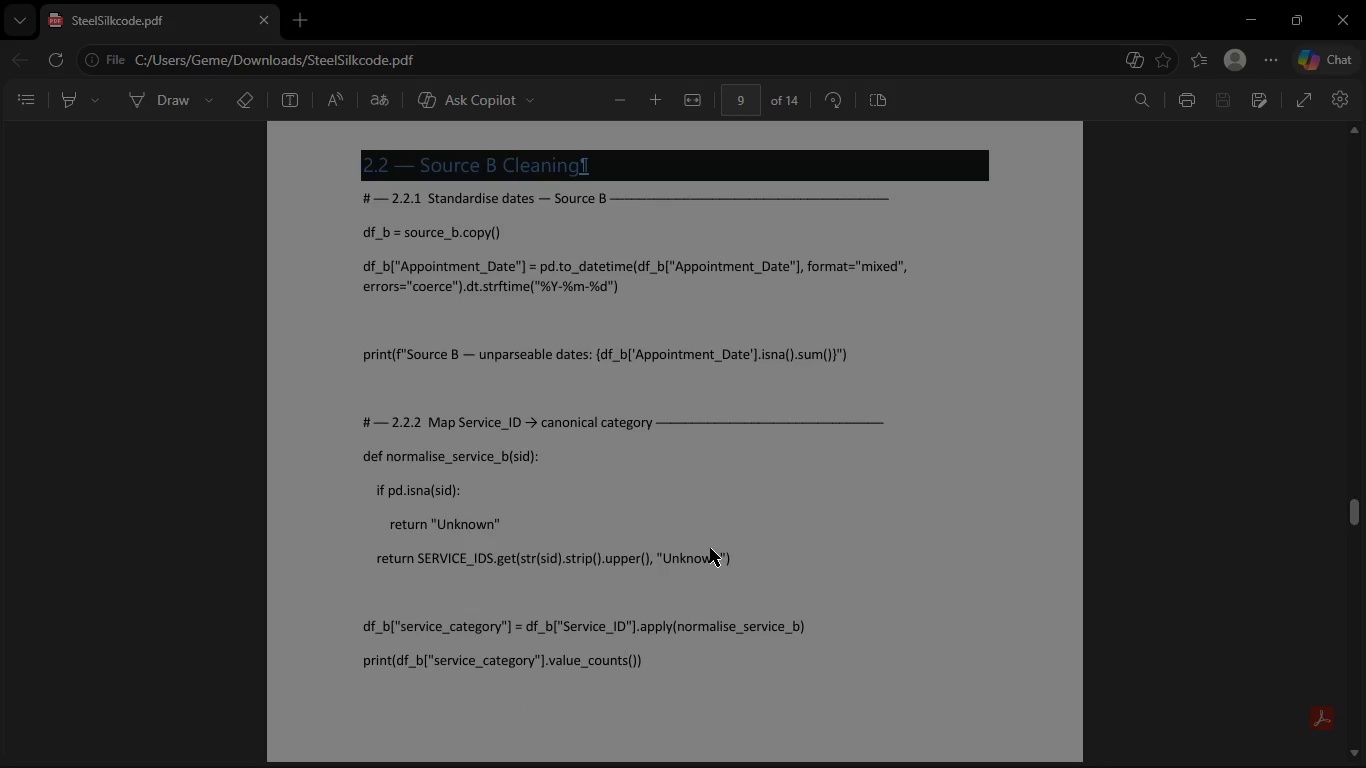 
wait(7.42)
 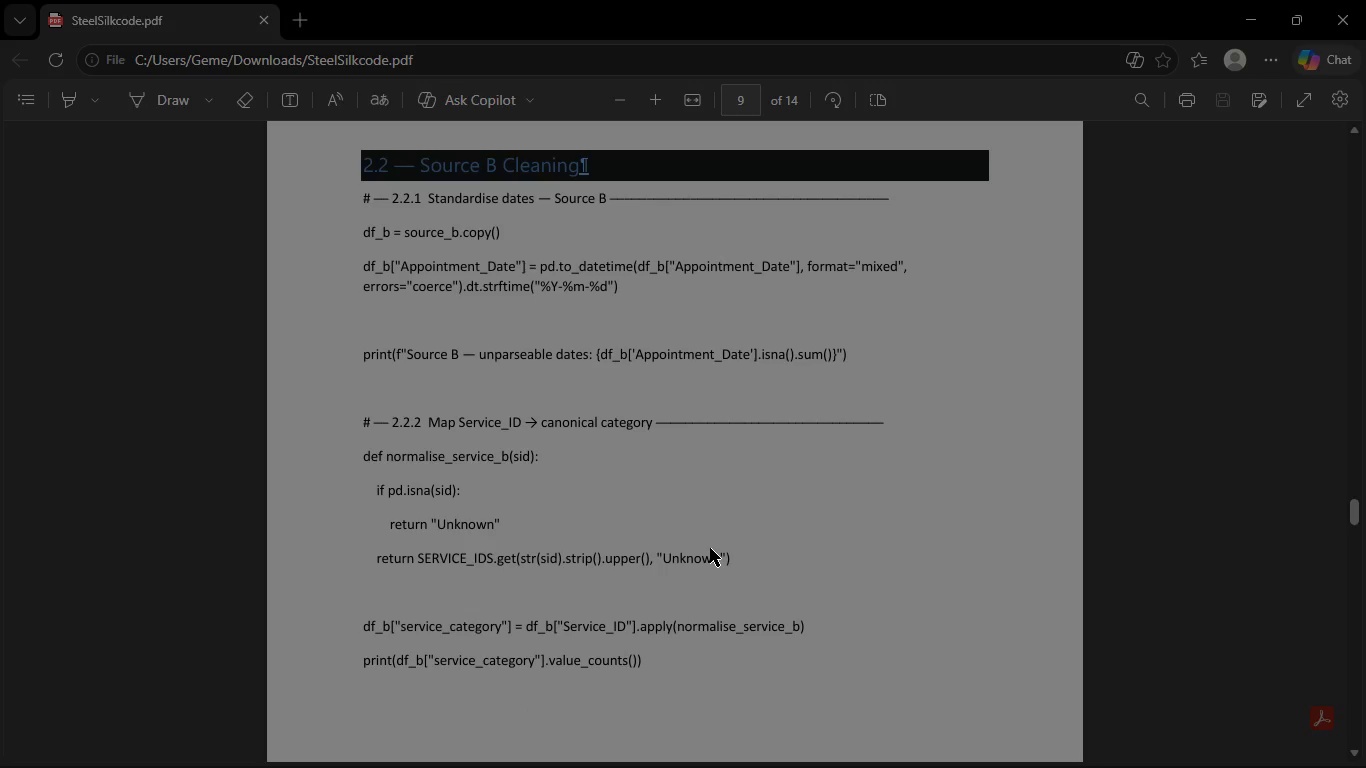 
scroll: coordinate [710, 548], scroll_direction: down, amount: 6.0
 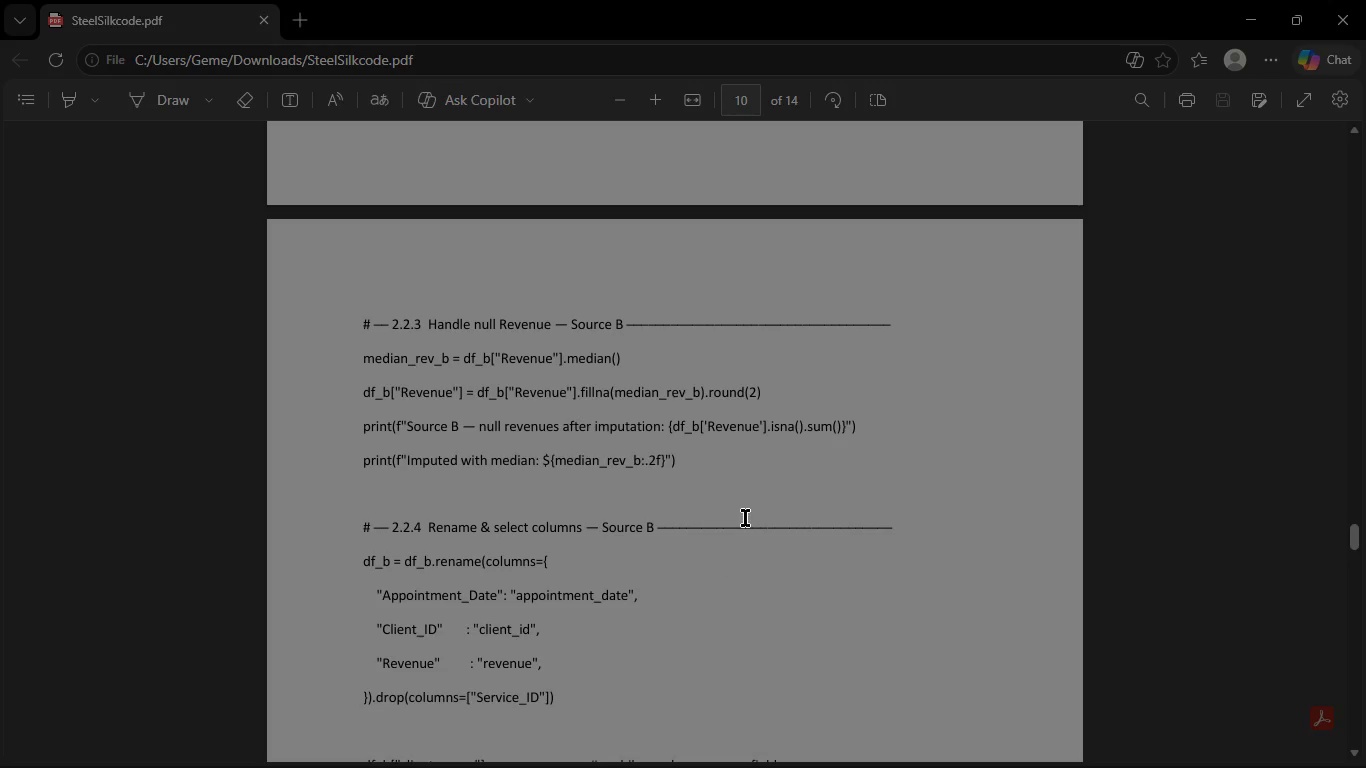 
scroll: coordinate [788, 512], scroll_direction: up, amount: 5.0
 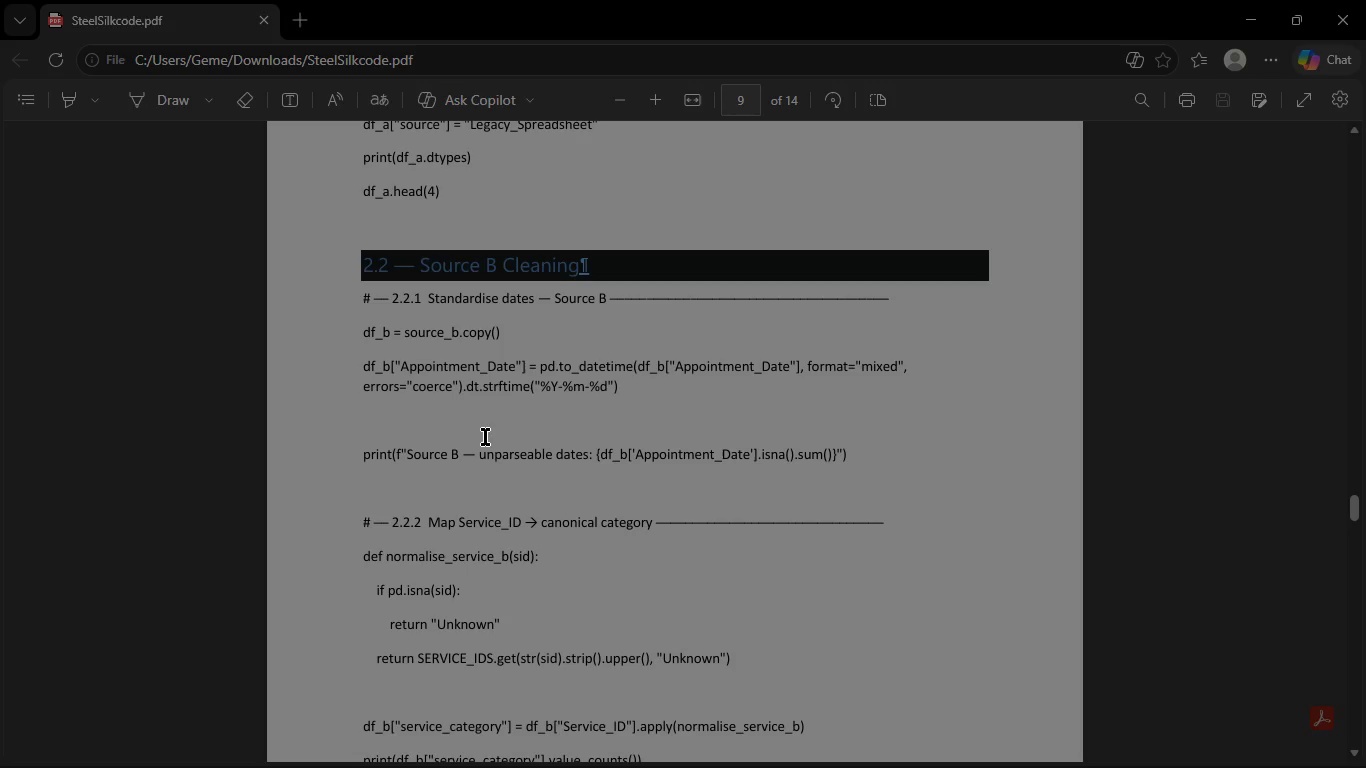 
wait(8.83)
 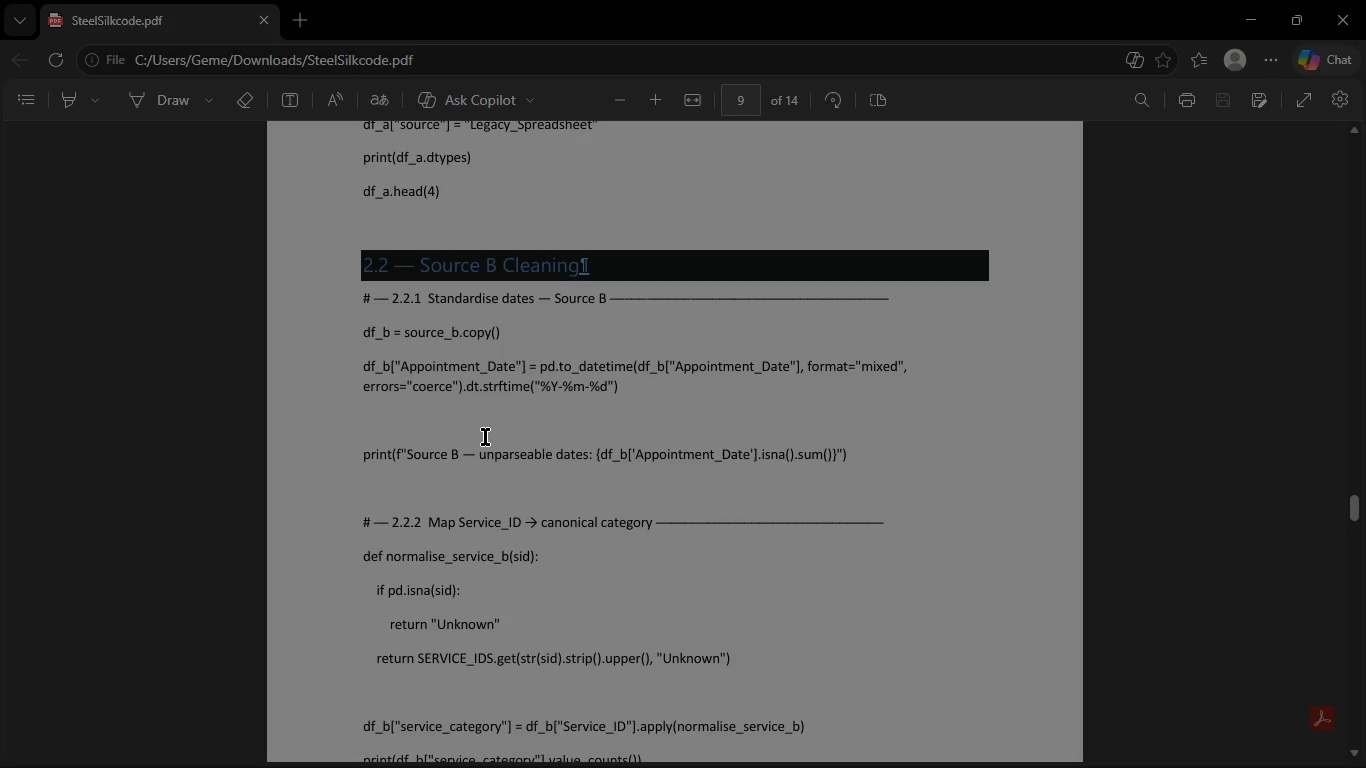 
scroll: coordinate [485, 434], scroll_direction: up, amount: 10.0
 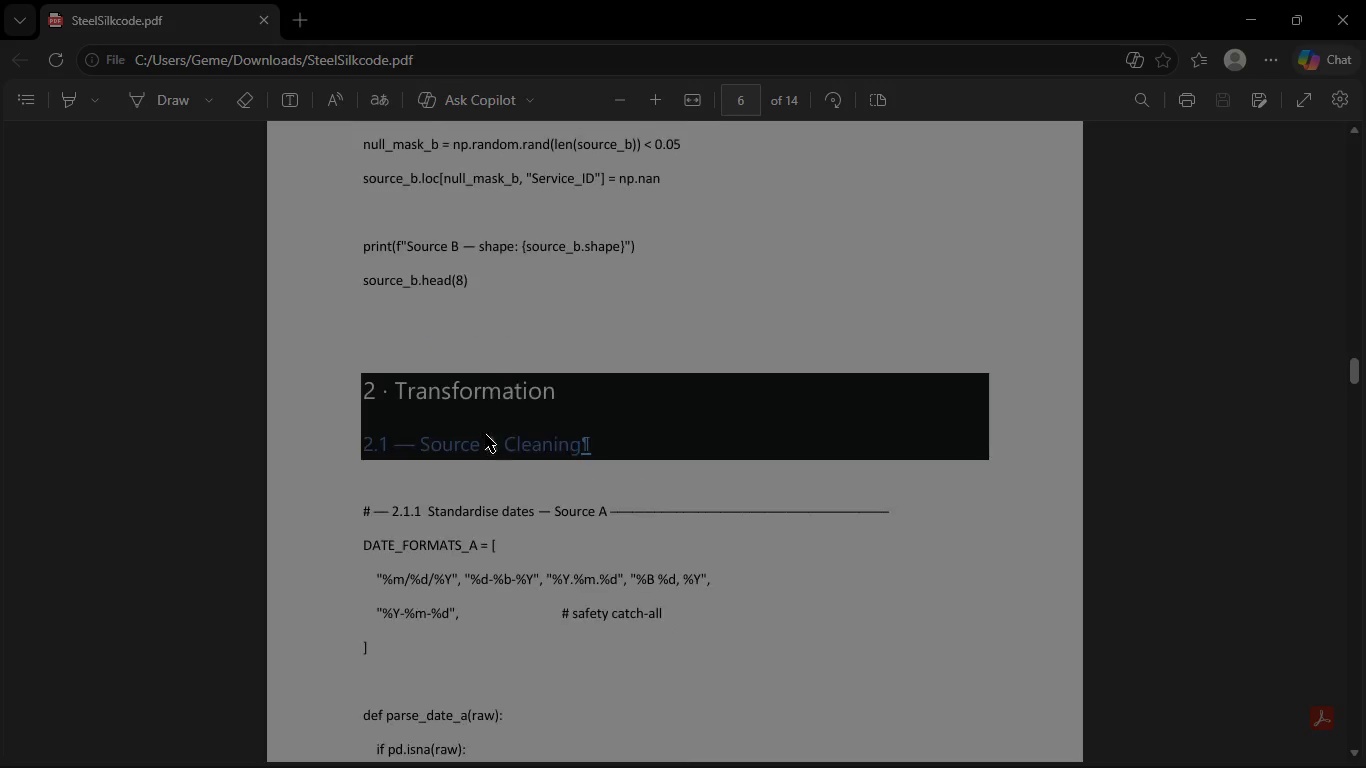 
scroll: coordinate [485, 434], scroll_direction: down, amount: 4.0
 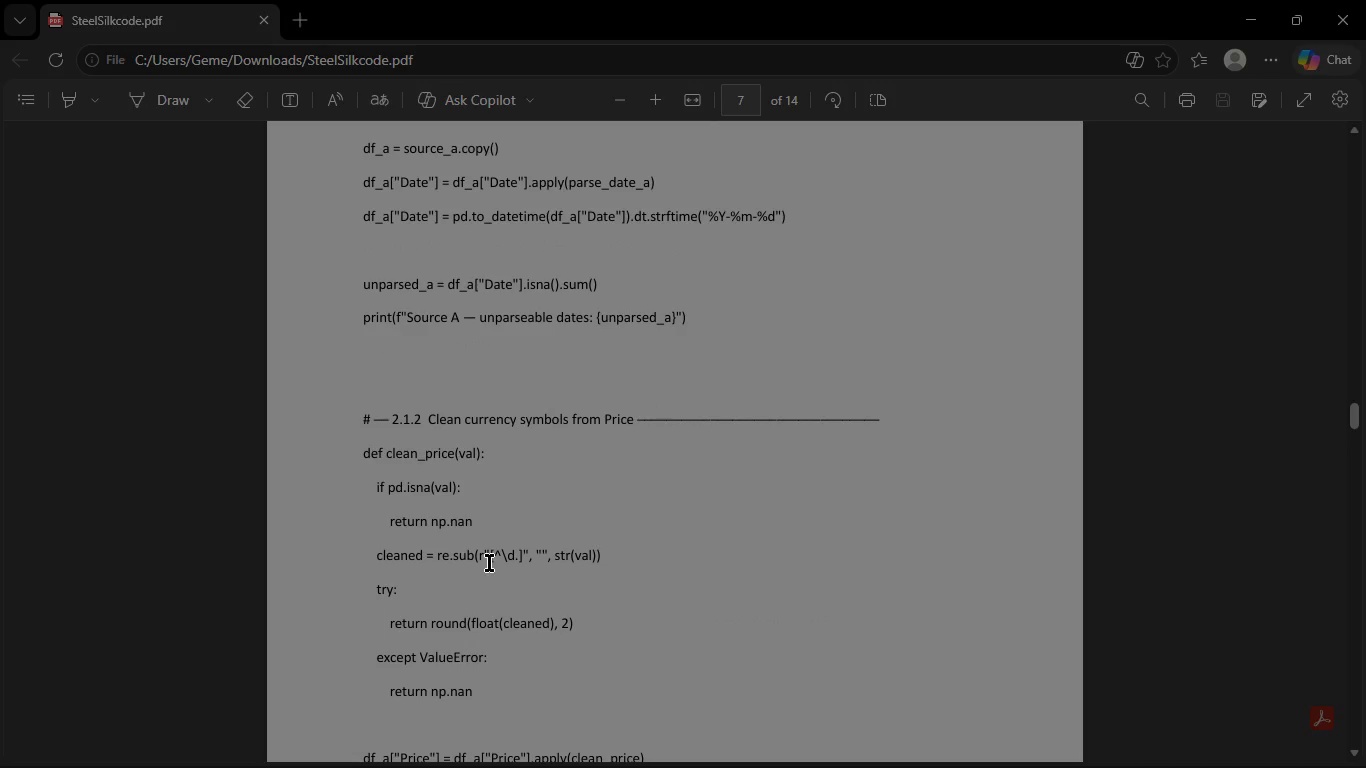 
wait(9.52)
 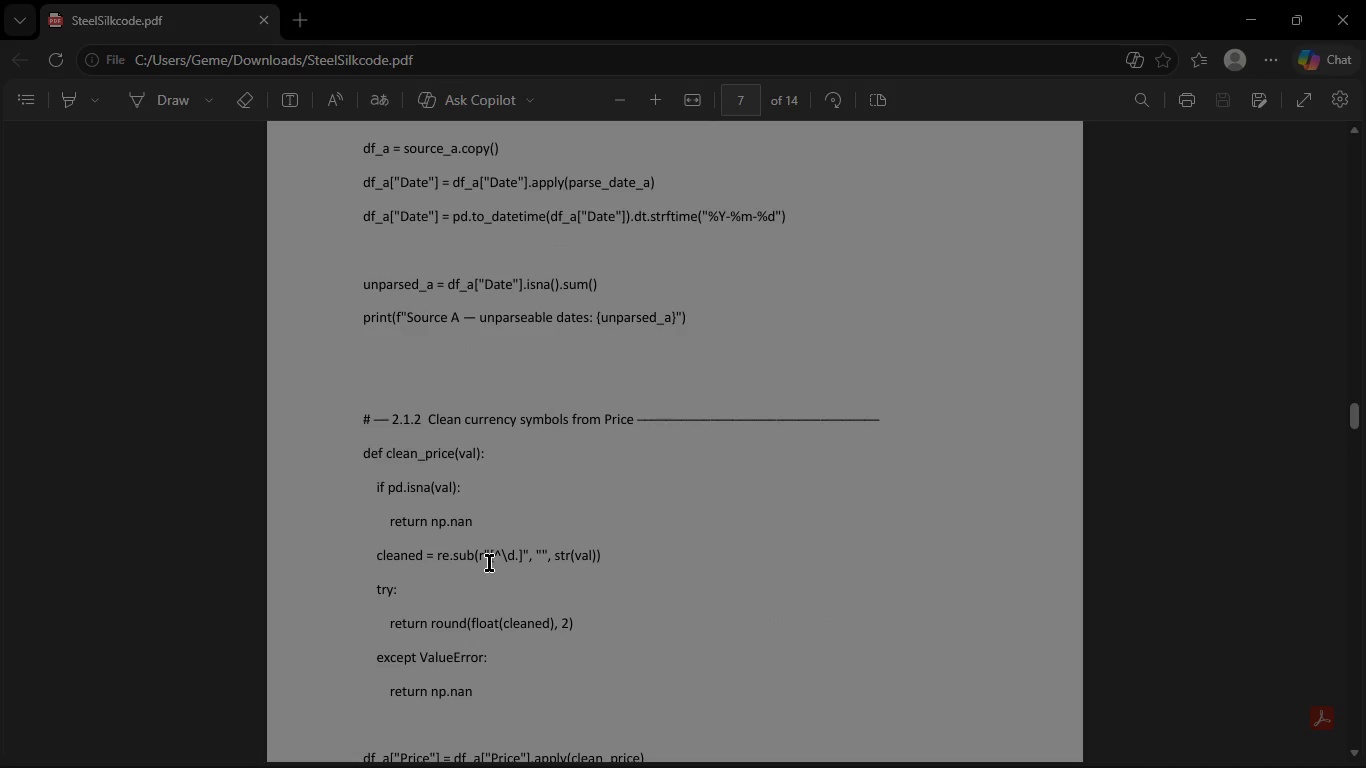 
left_click_drag(start_coordinate=[480, 555], to_coordinate=[597, 556])
 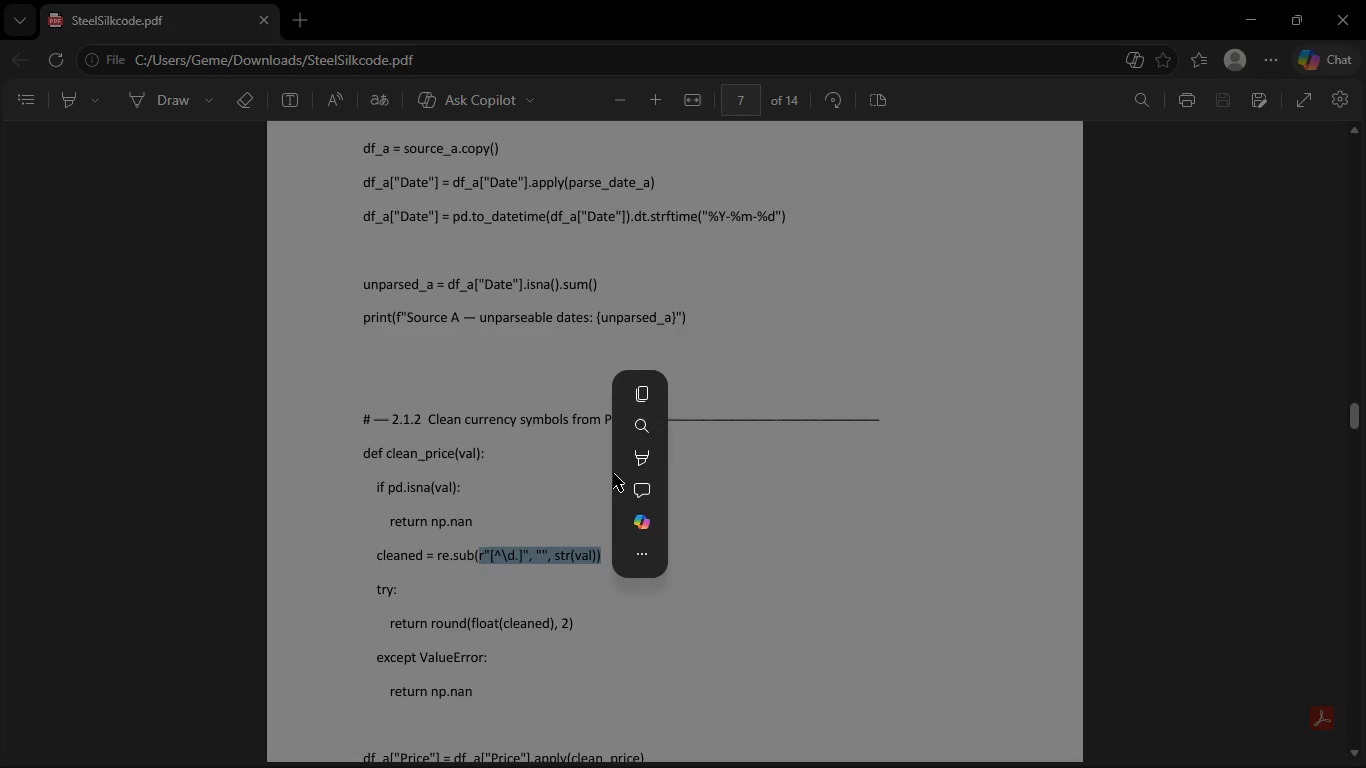 
mouse_move([652, 372])
 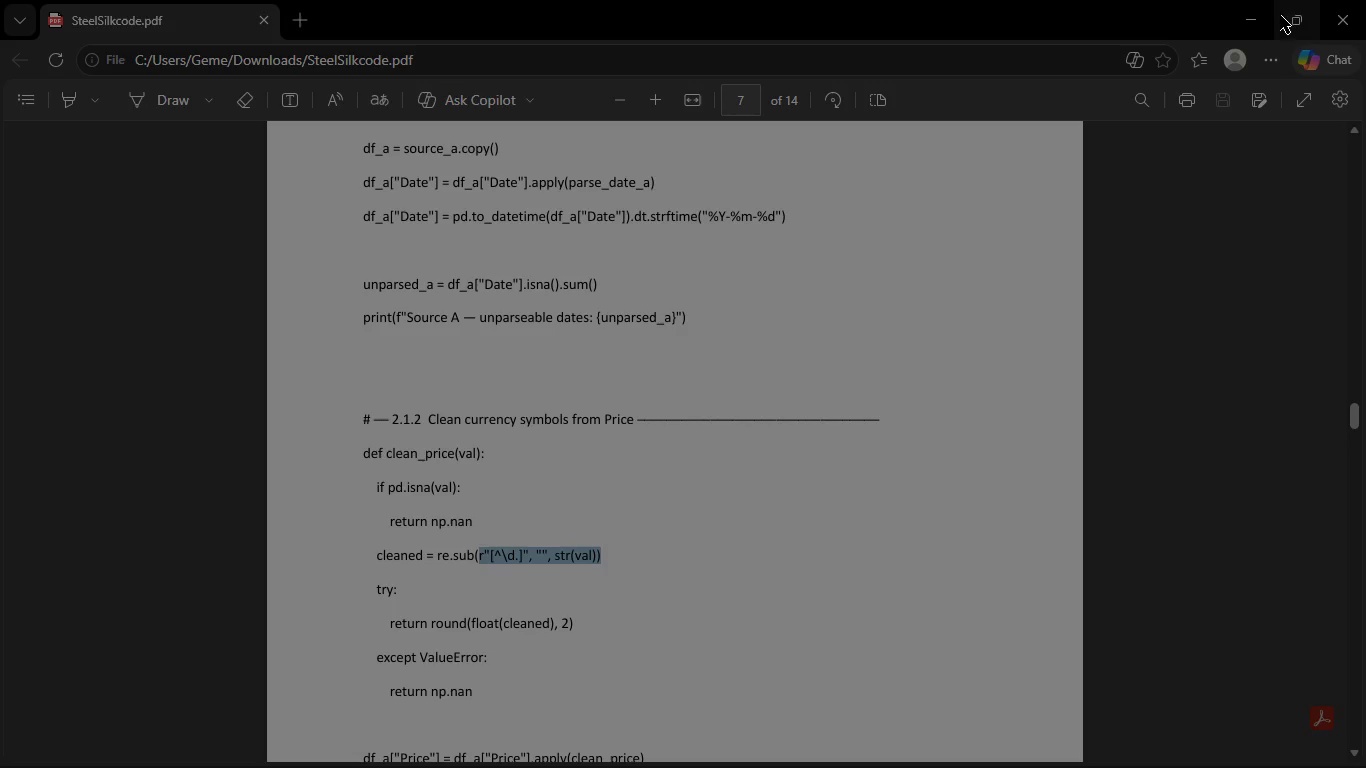 
left_click([1257, 10])
 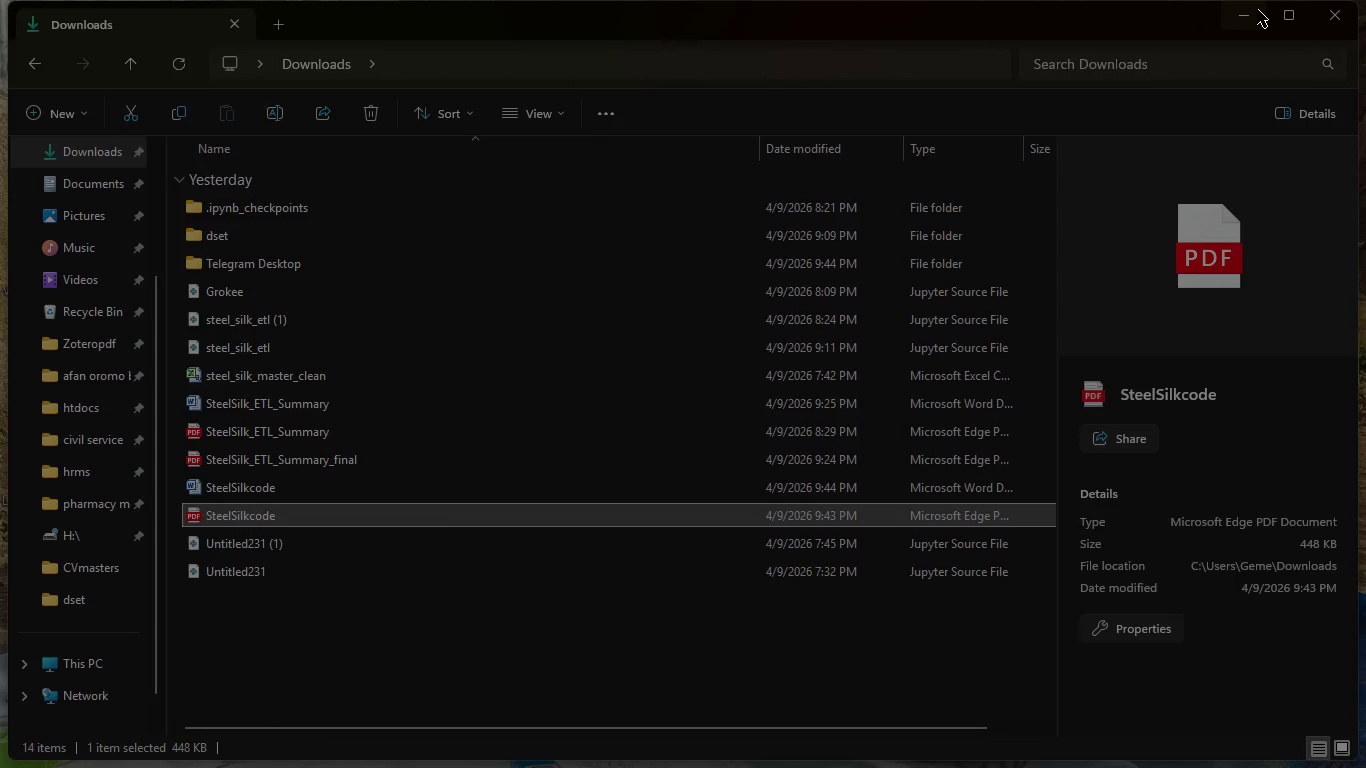 
left_click([1257, 9])